 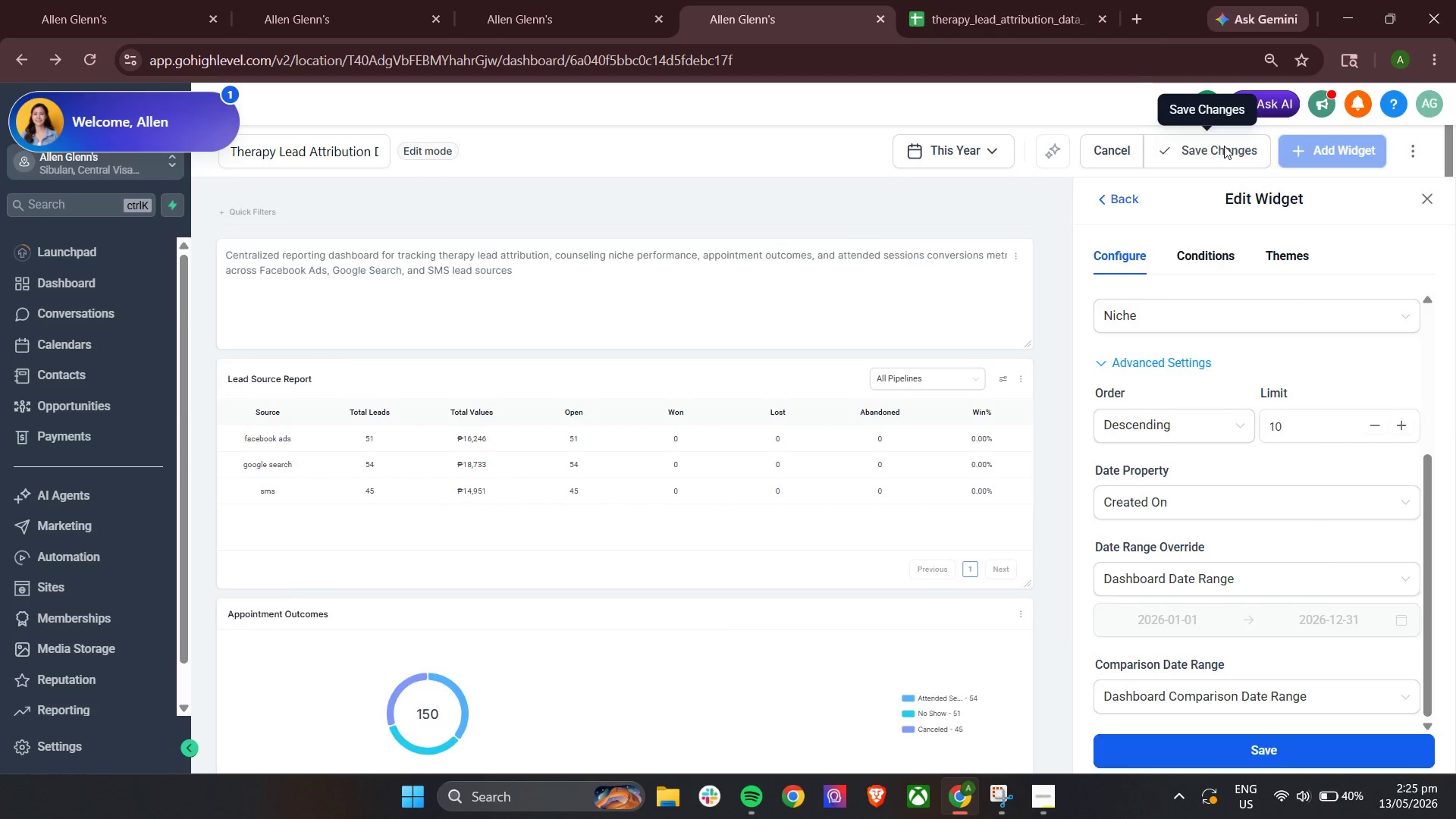 
scroll: coordinate [993, 532], scroll_direction: up, amount: 18.0
 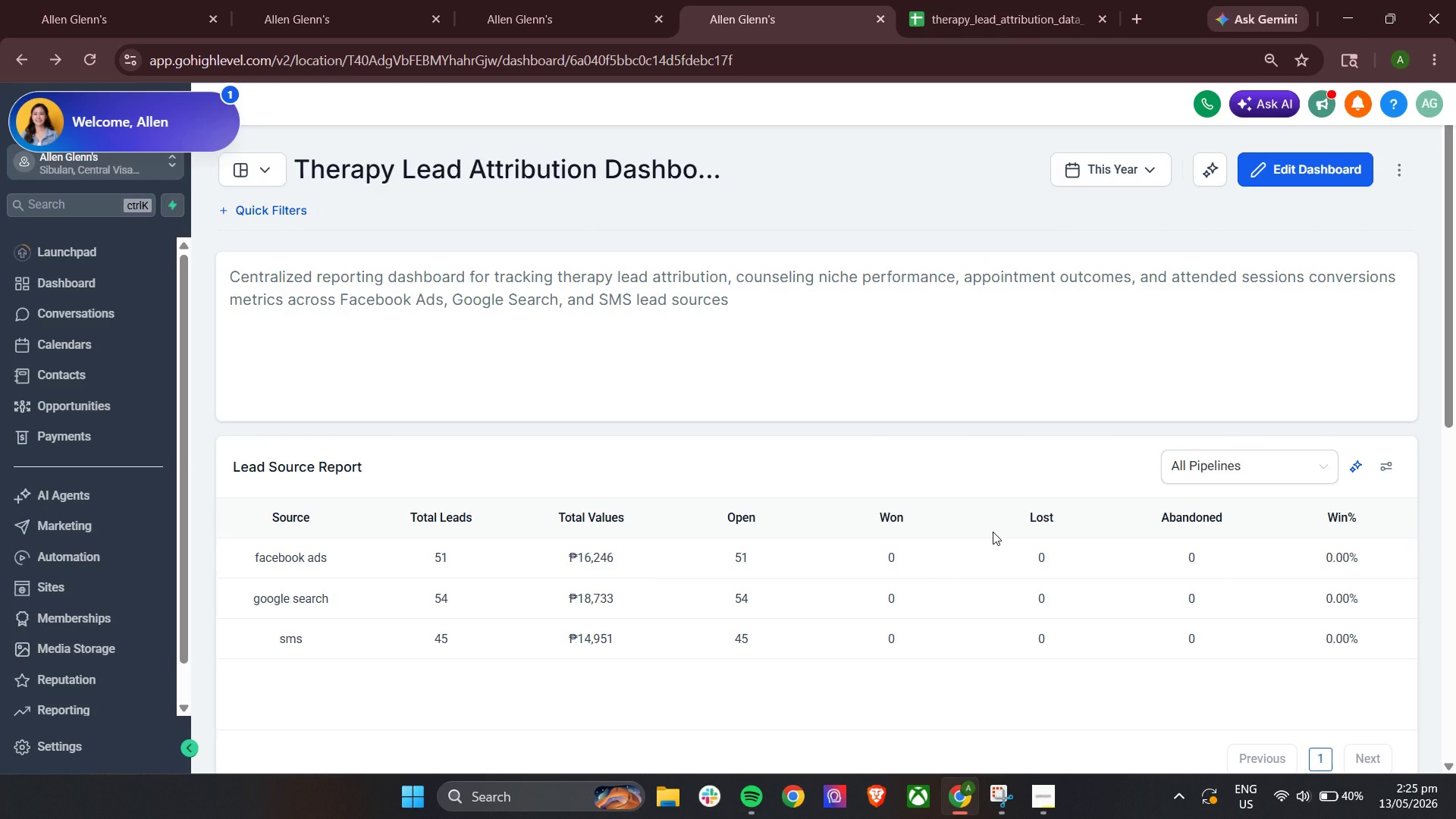 
mouse_move([682, 177])
 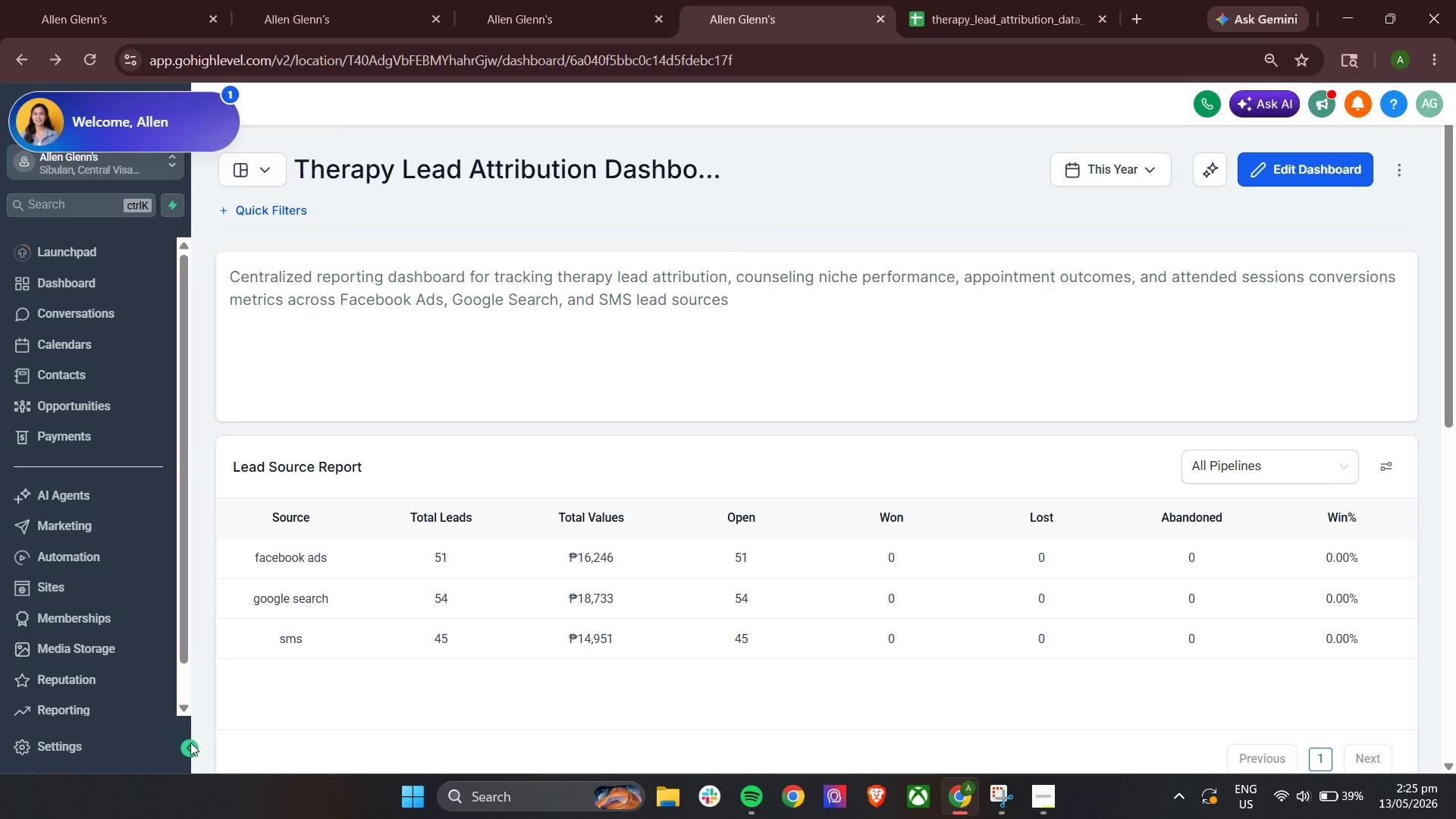 
left_click([189, 748])
 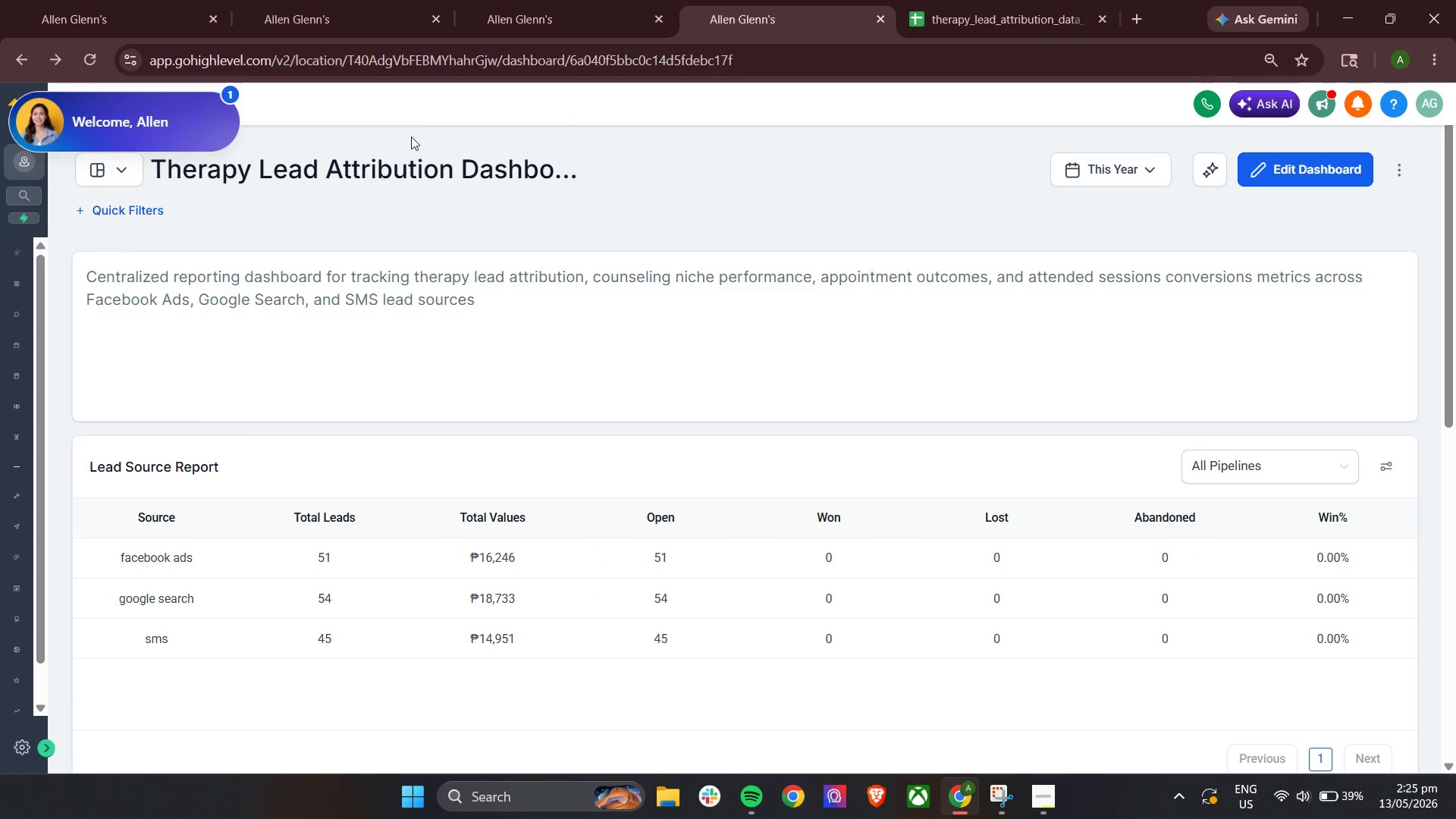 
left_click([423, 118])
 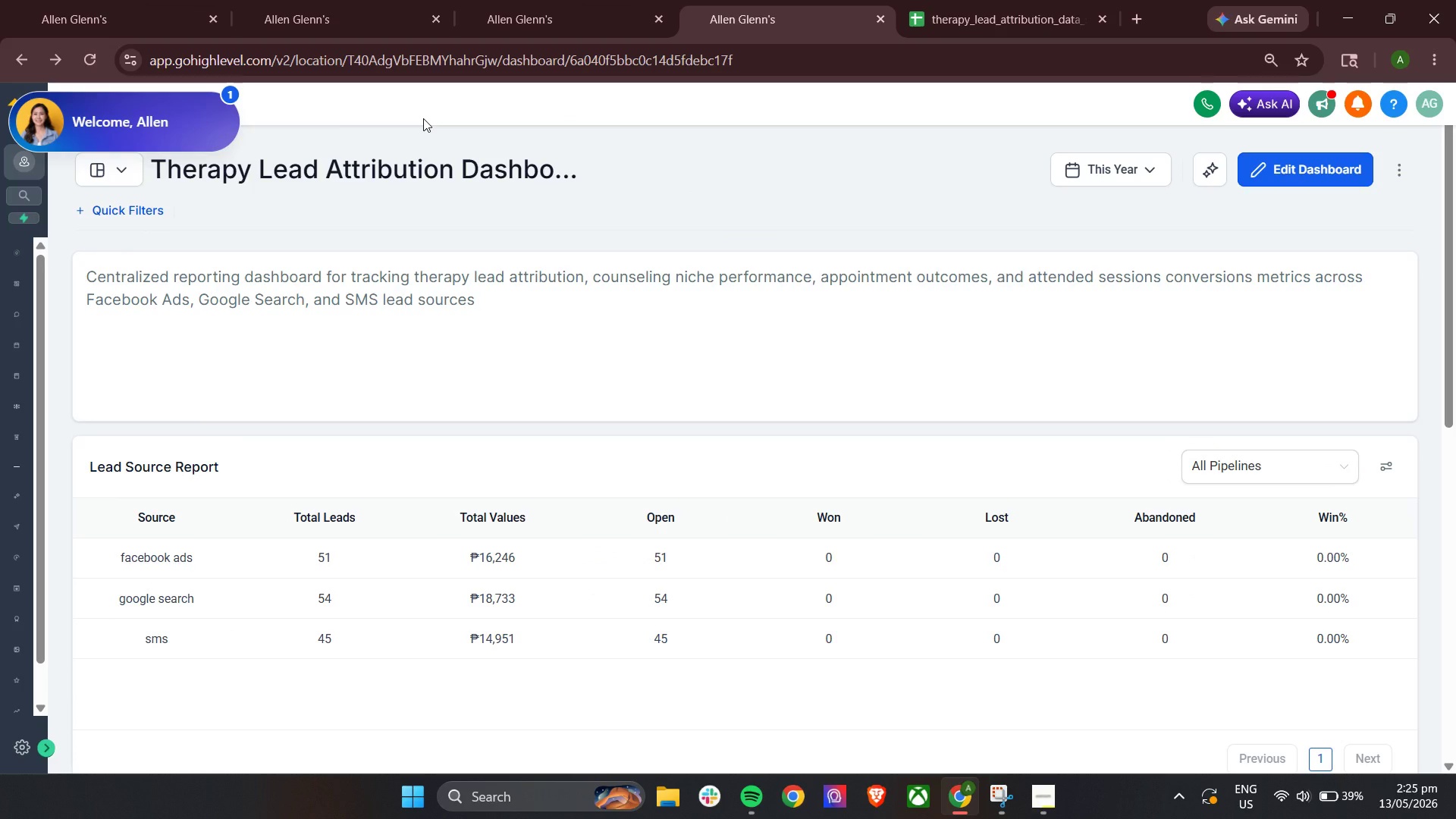 
wait(8.5)
 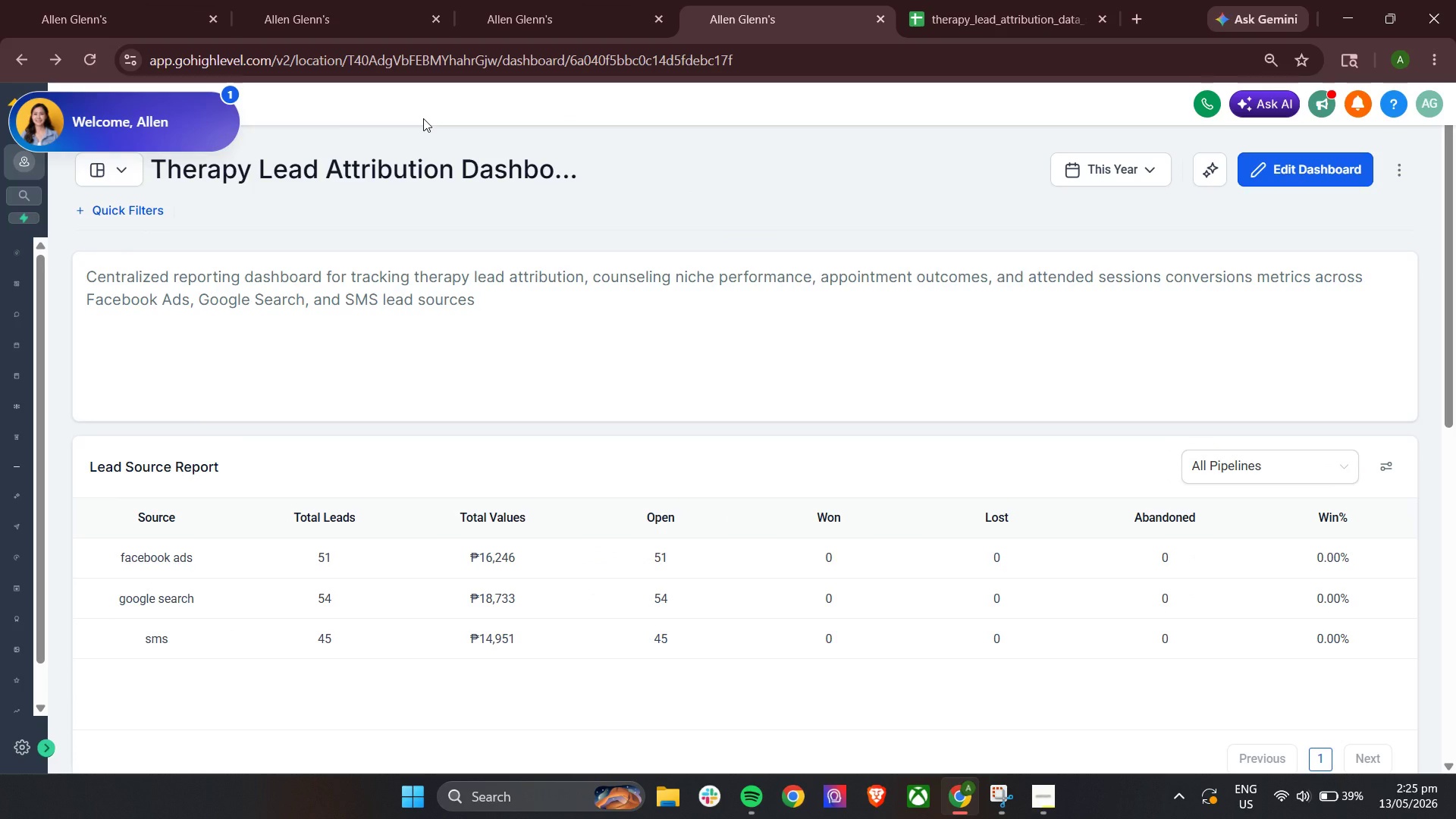 
scroll: coordinate [708, 313], scroll_direction: down, amount: 5.0
 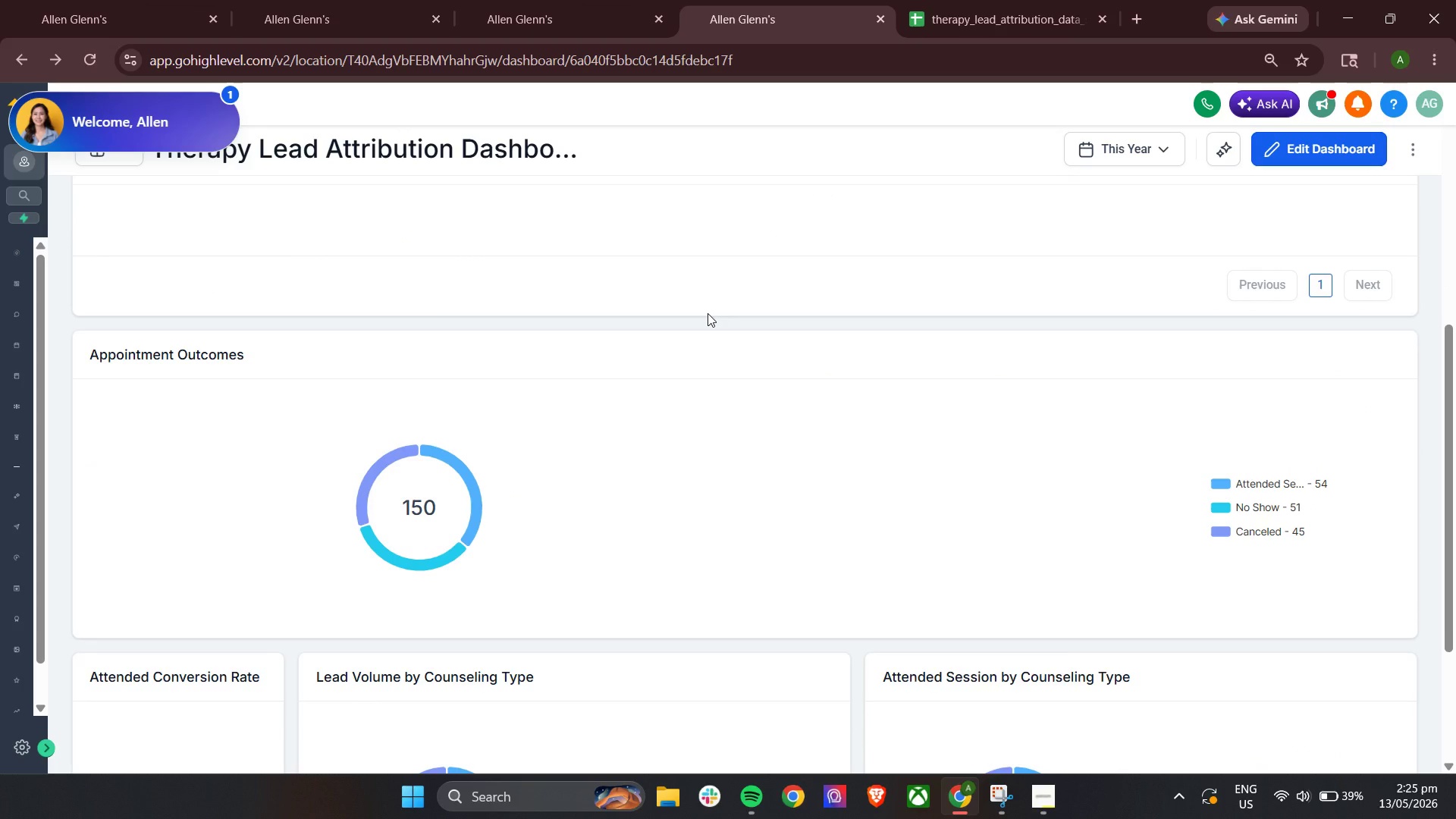 
wait(6.51)
 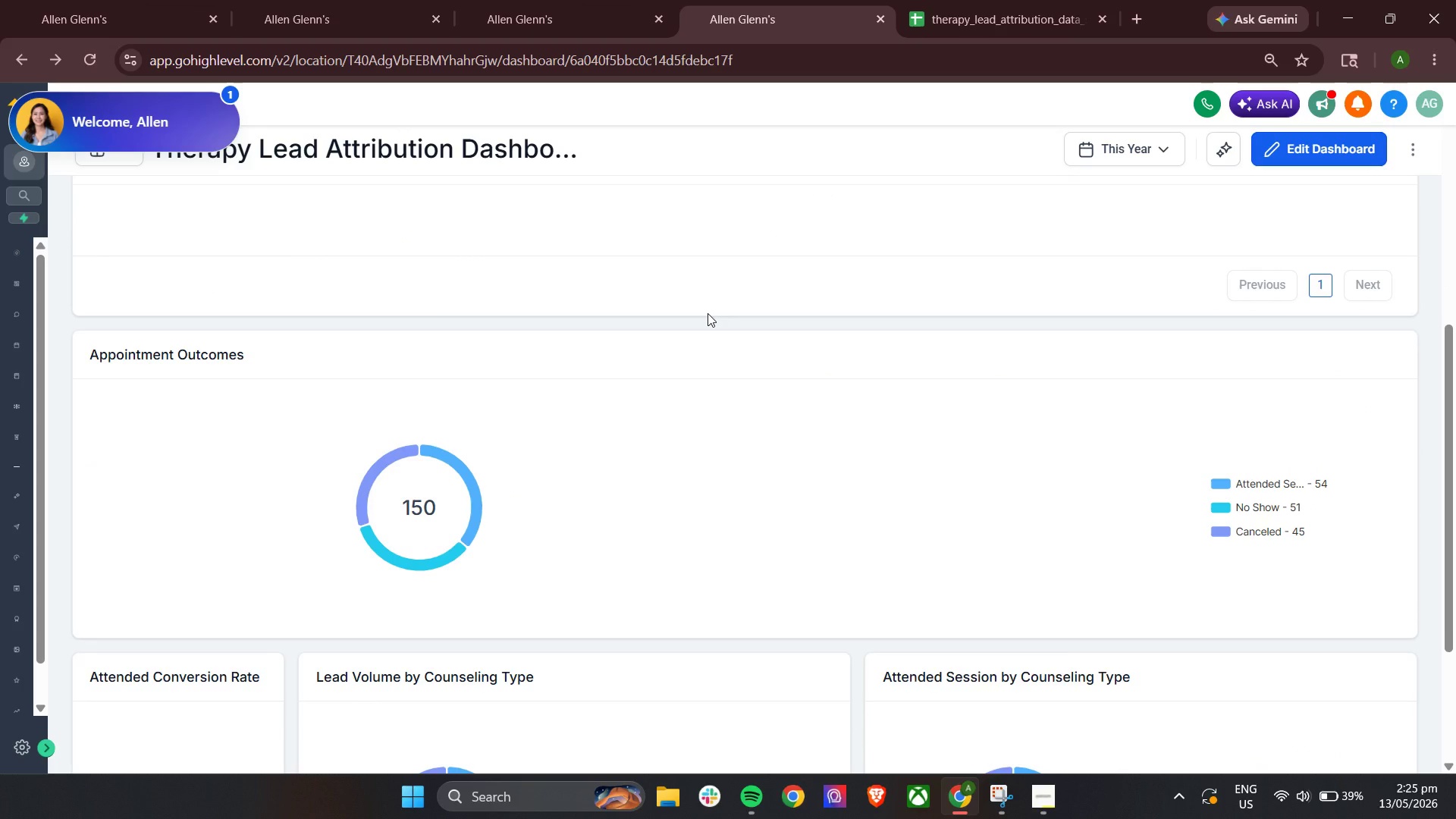 
scroll: coordinate [708, 310], scroll_direction: down, amount: 7.0
 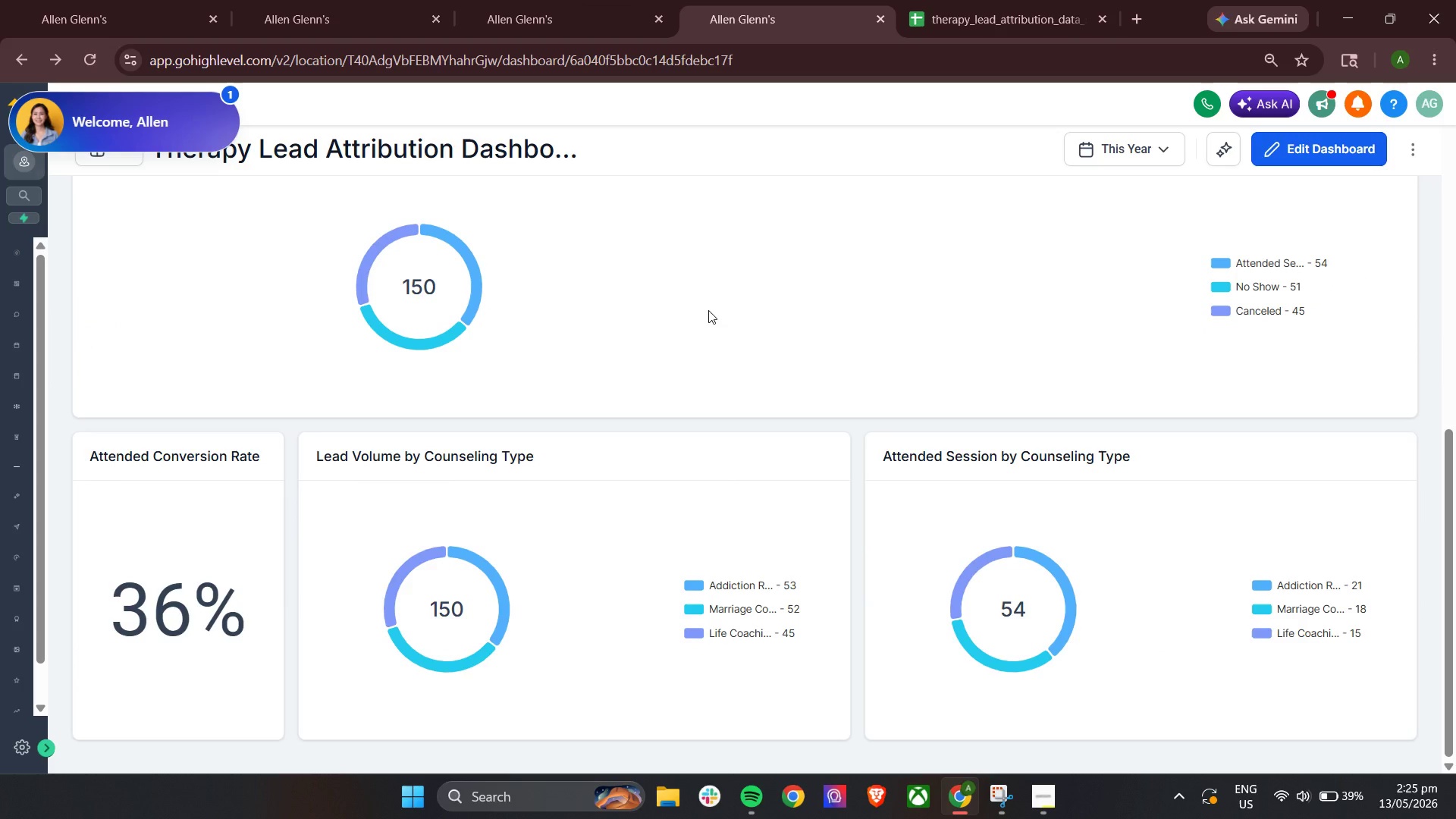 
wait(6.02)
 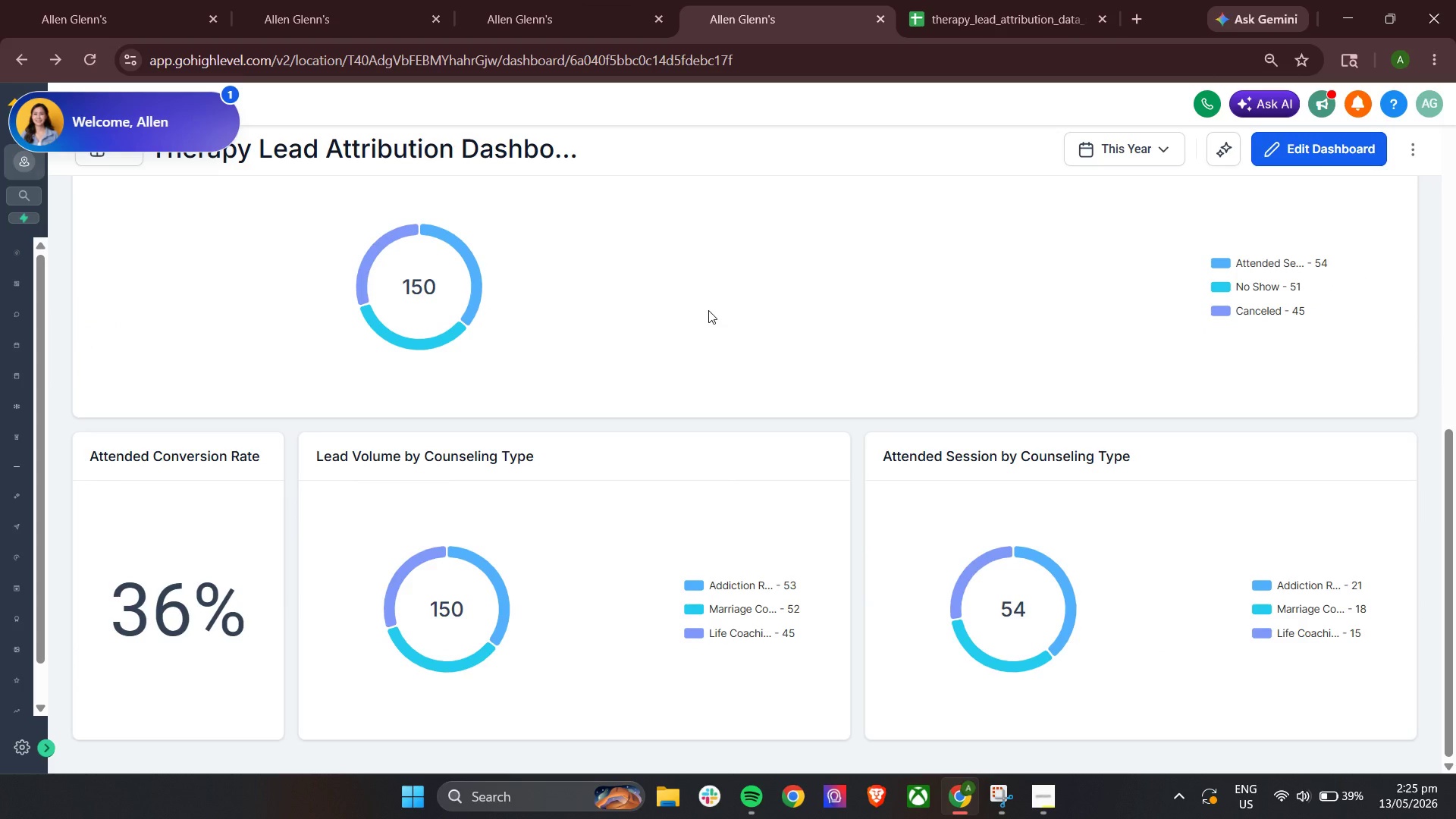 
scroll: coordinate [708, 310], scroll_direction: up, amount: 5.0
 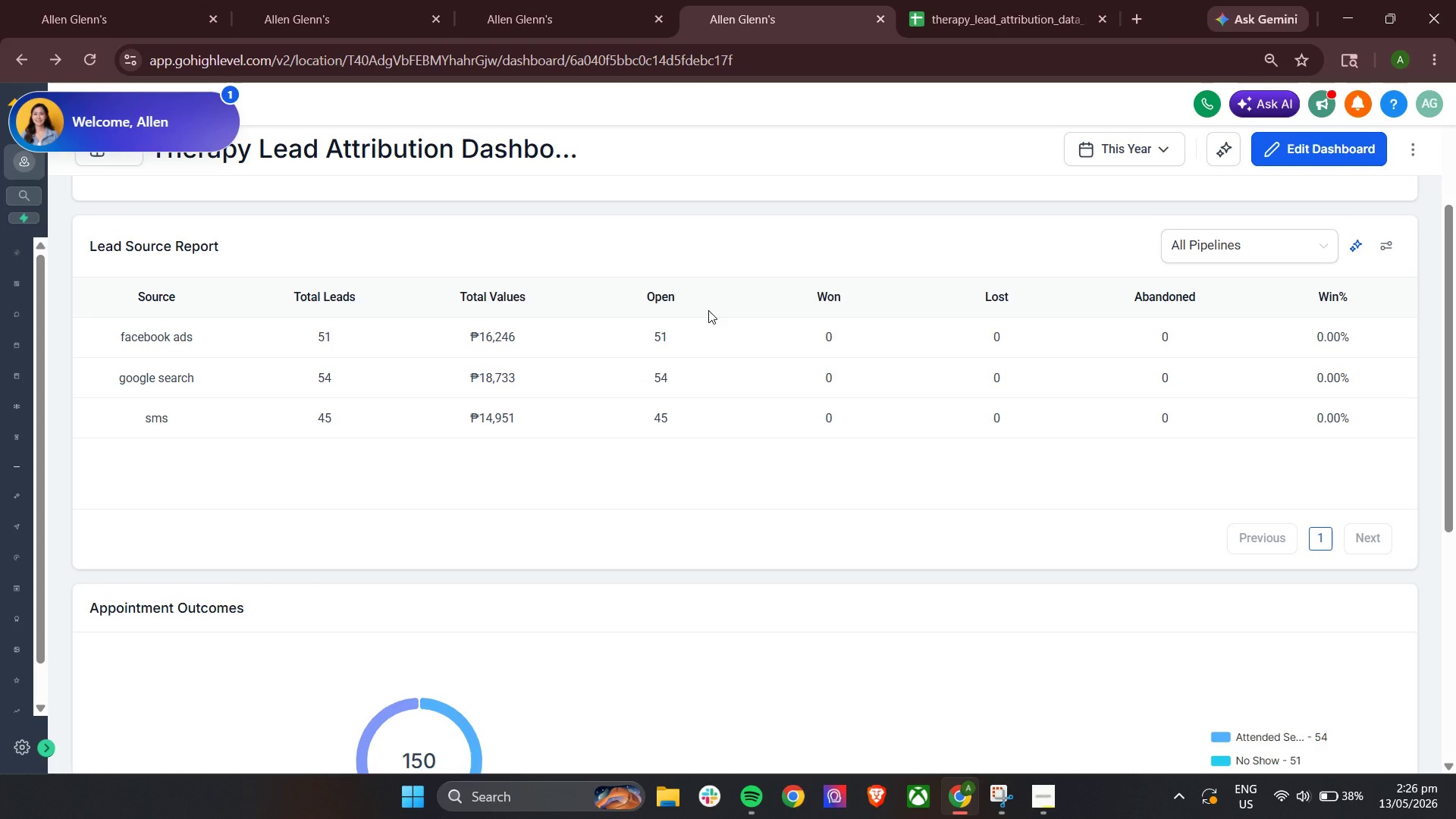 
wait(23.77)
 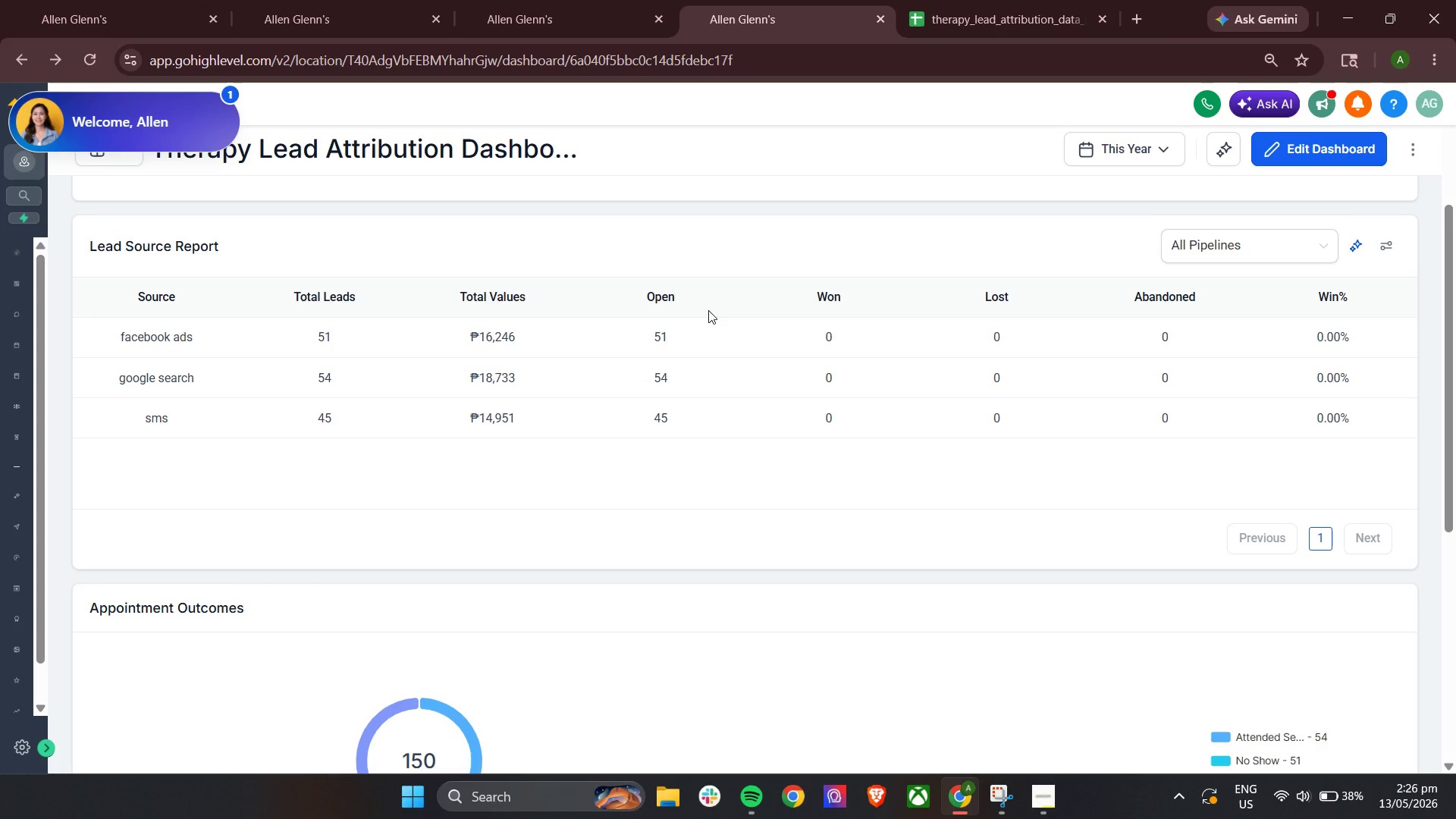 
left_click([1299, 145])
 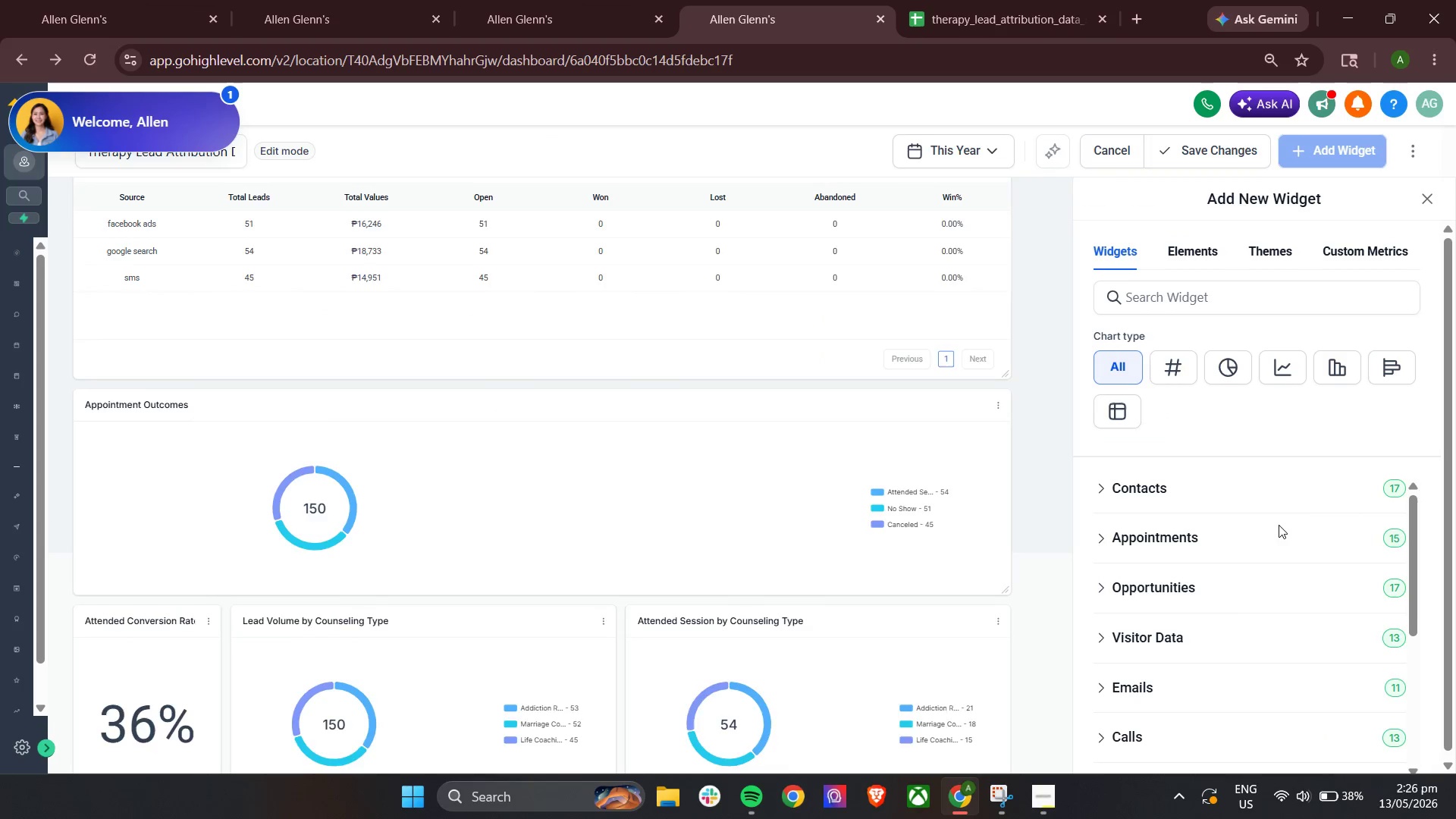 
scroll: coordinate [1207, 623], scroll_direction: up, amount: 7.0
 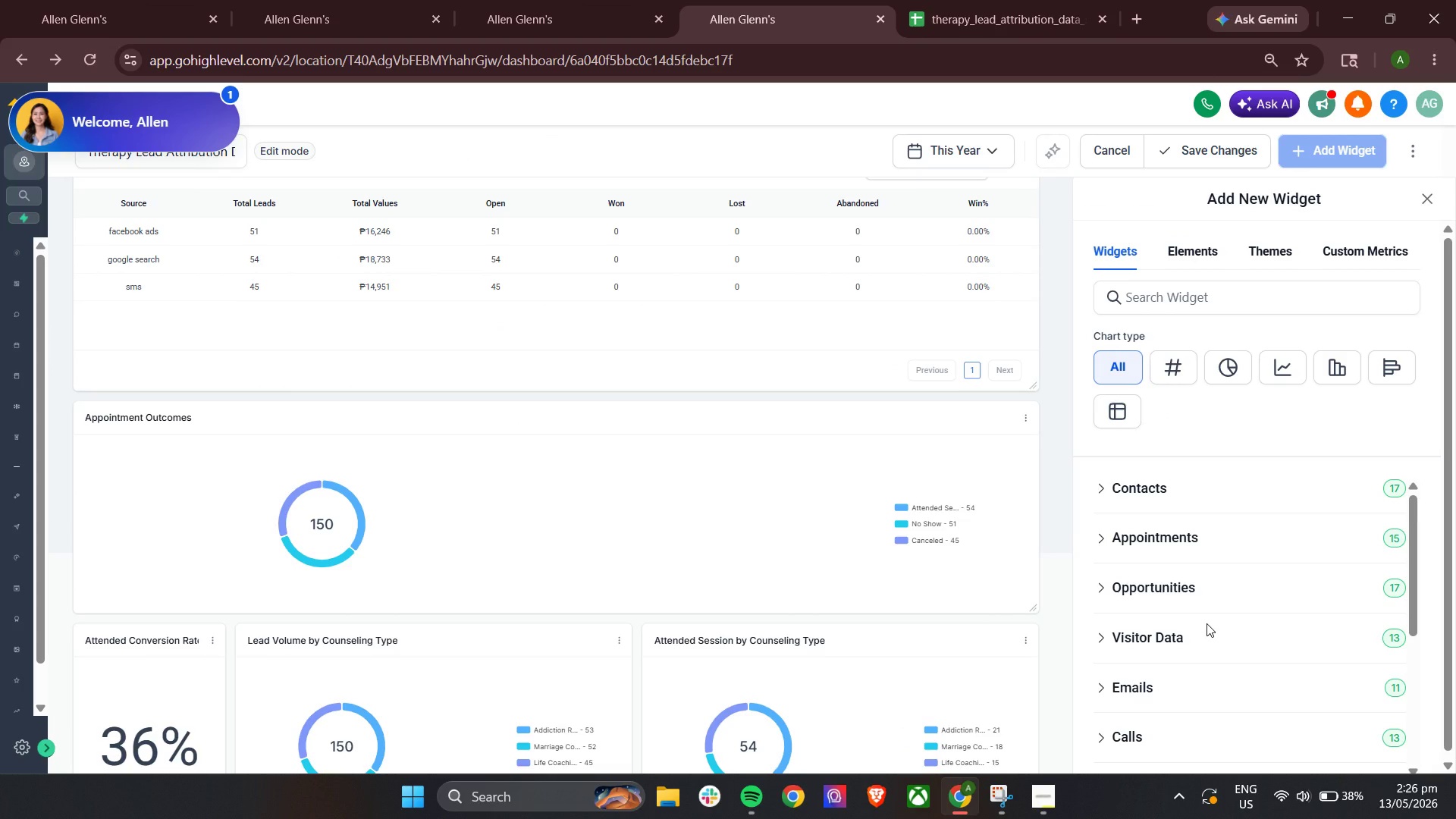 
scroll: coordinate [1207, 623], scroll_direction: down, amount: 10.0